 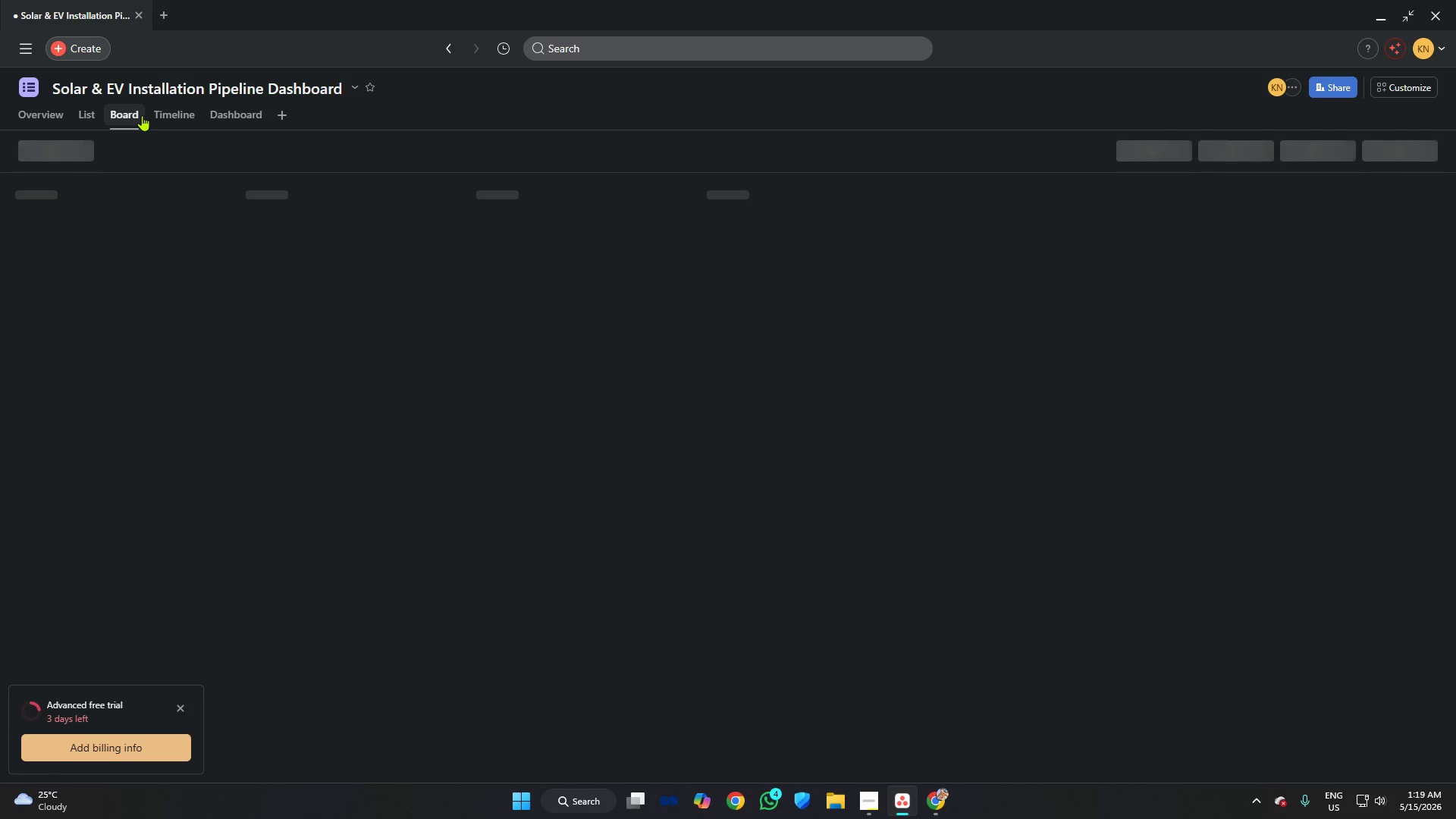 
left_click([211, 248])
 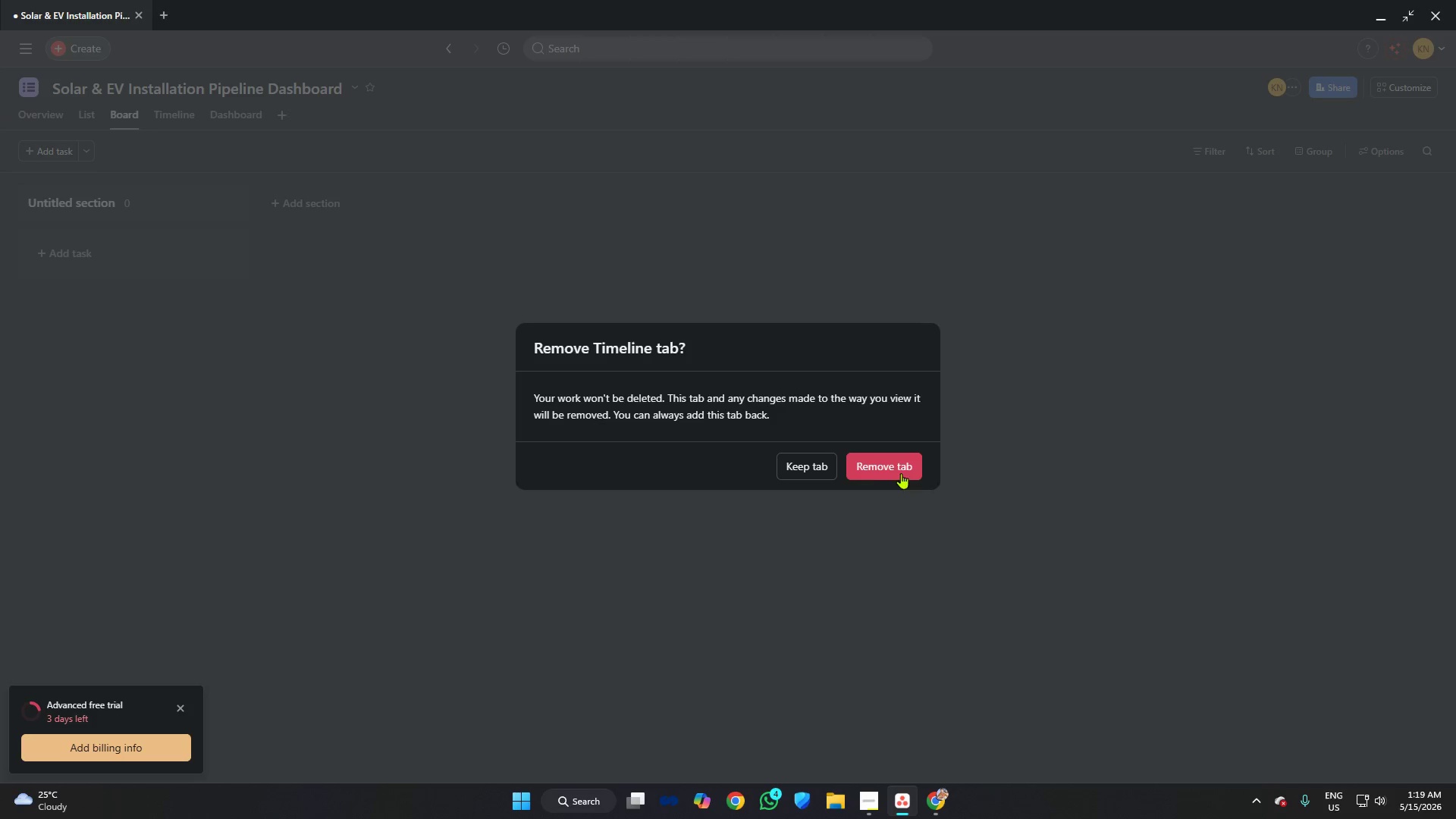 
left_click([884, 463])
 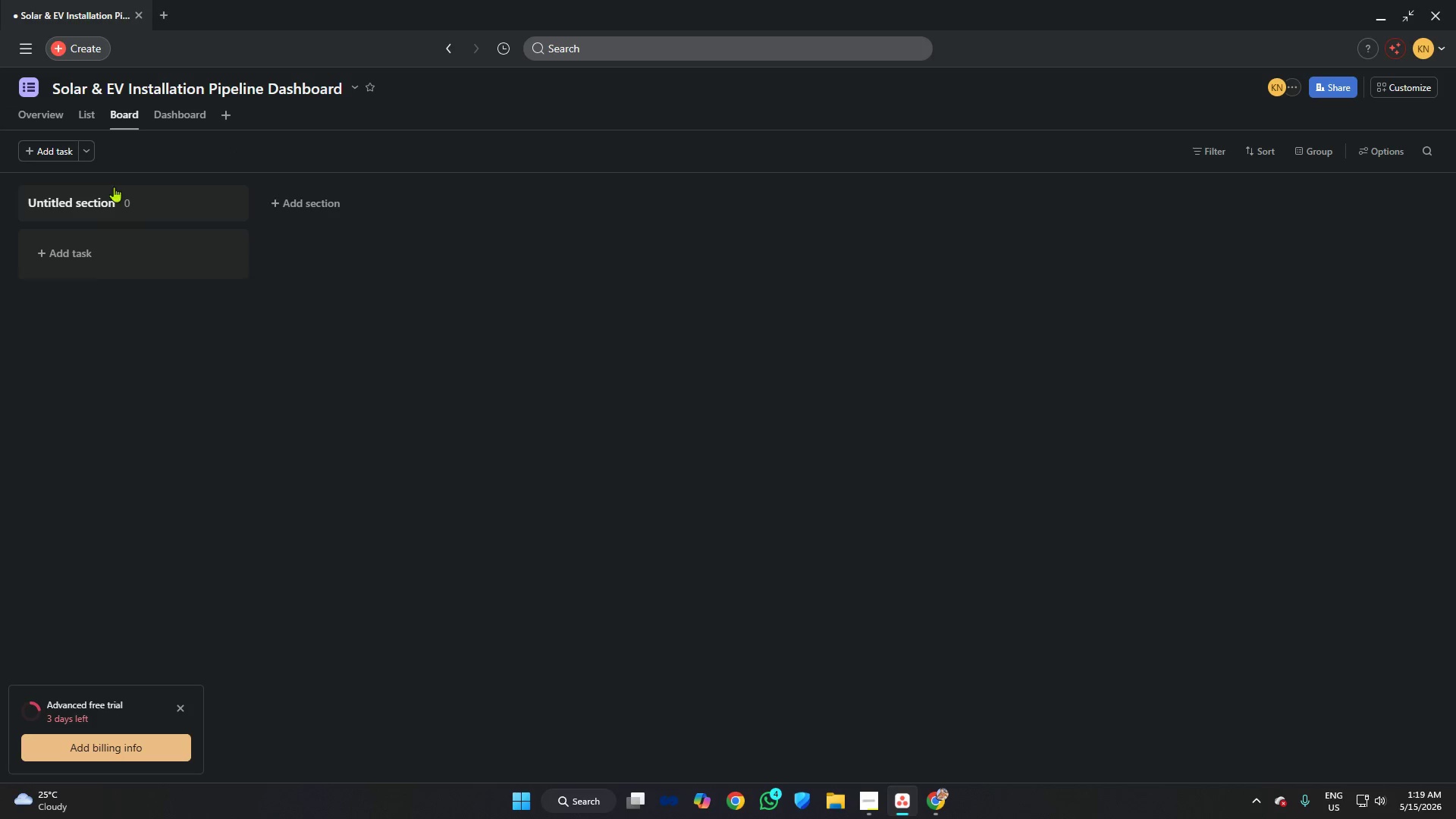 
left_click([108, 192])
 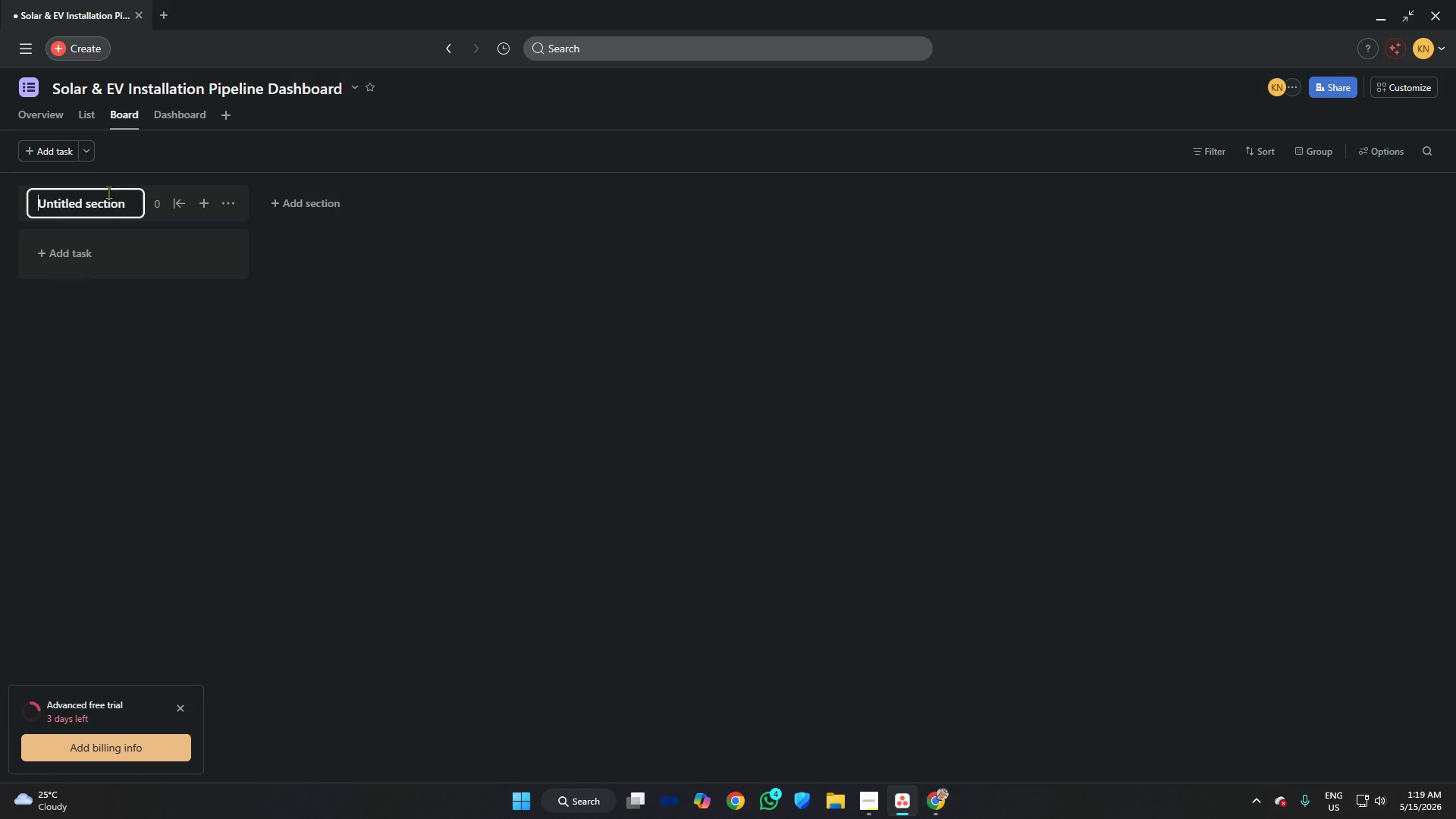 
key(Control+A)
 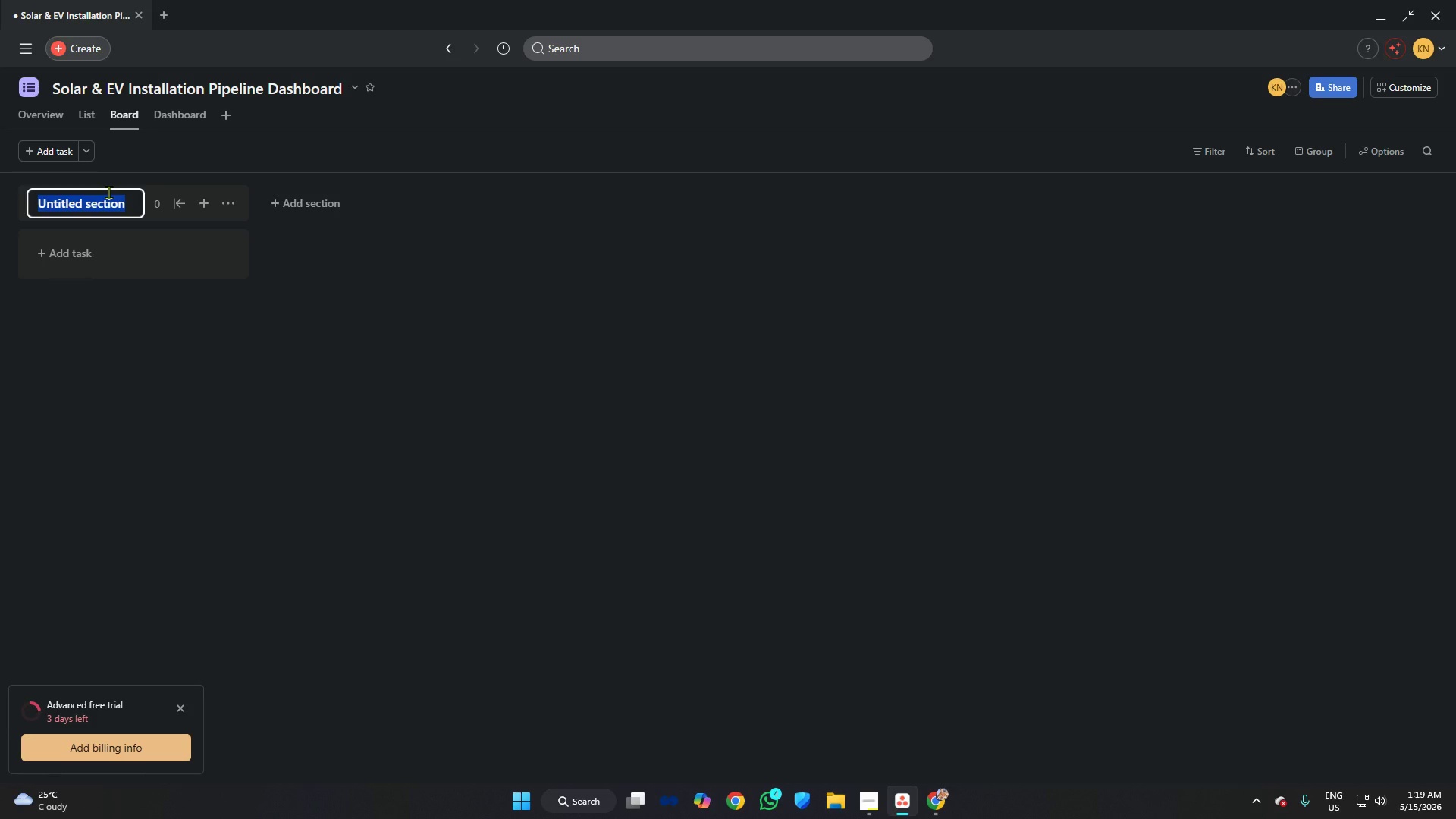 
type(Lead / Design\)
key(Backspace)
 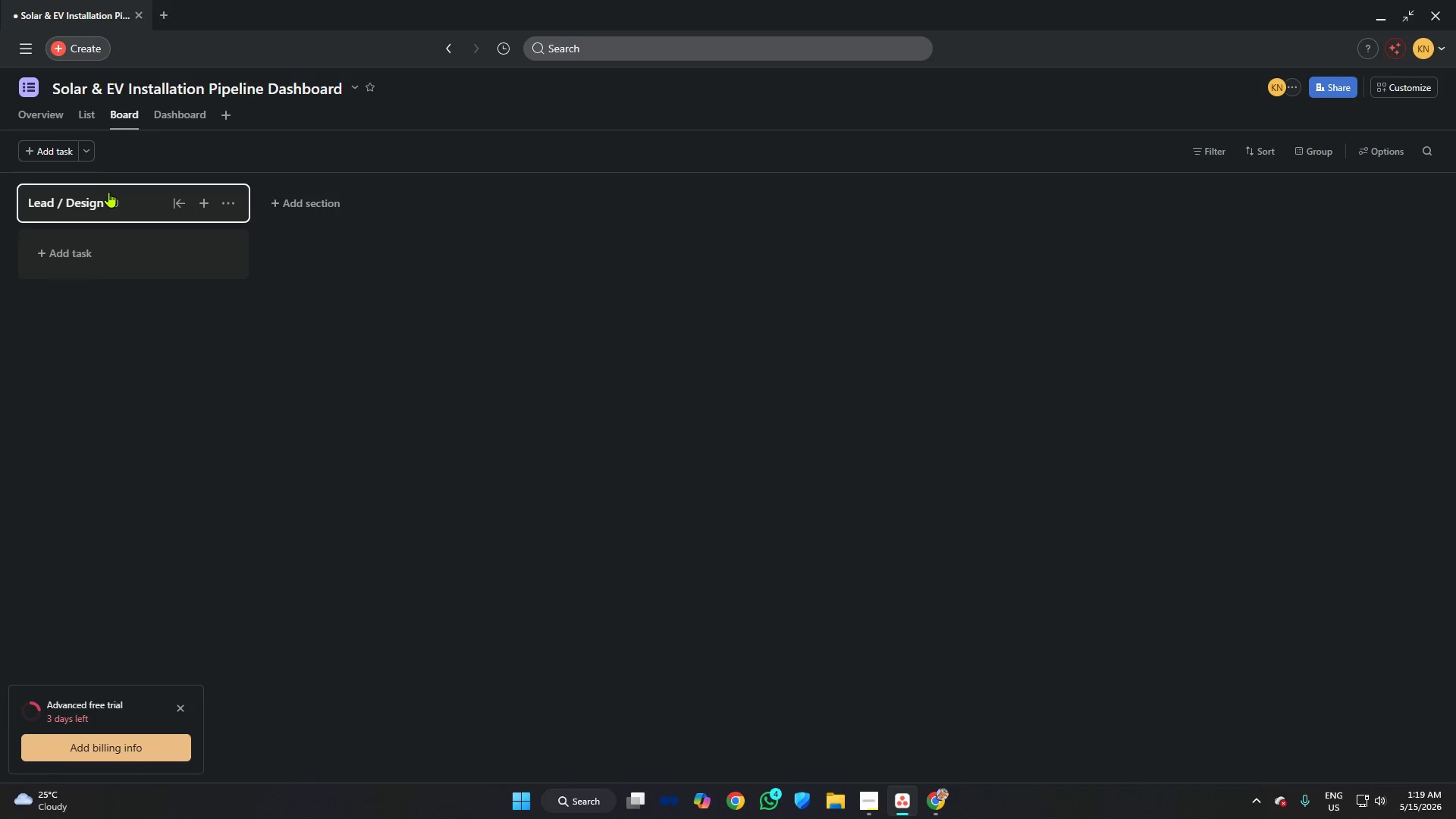 
 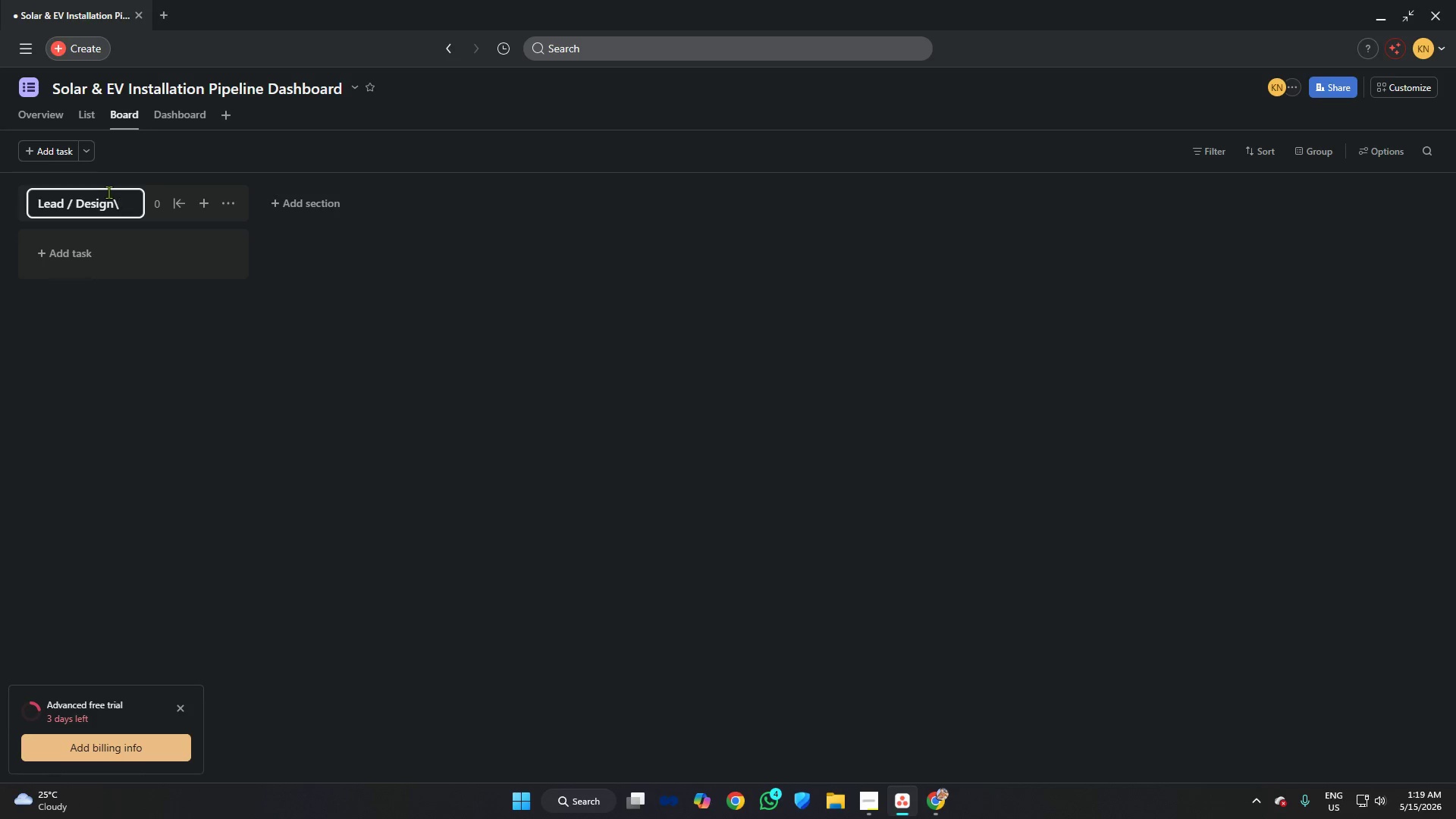 
key(Enter)
 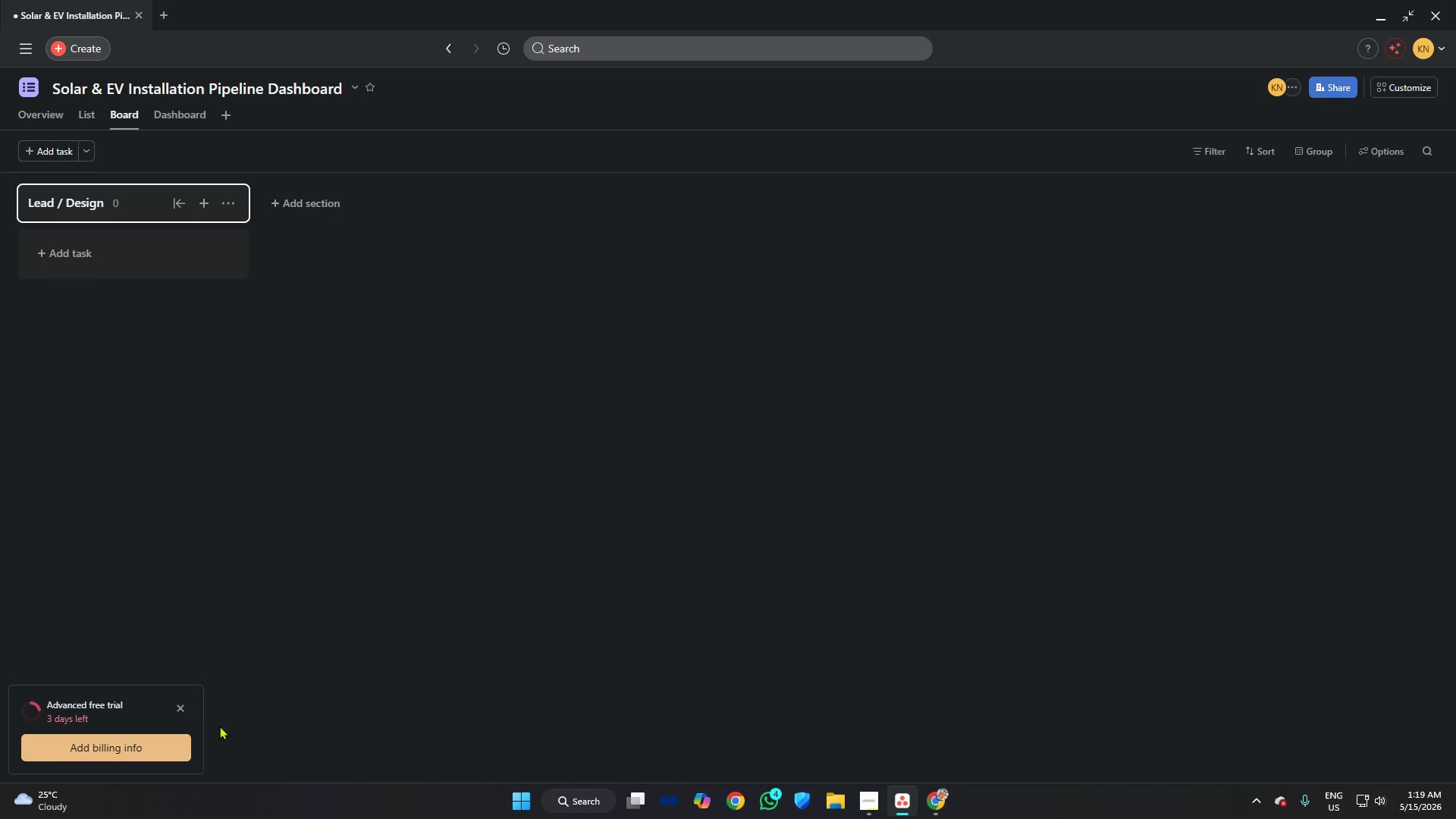 
left_click([178, 704])
 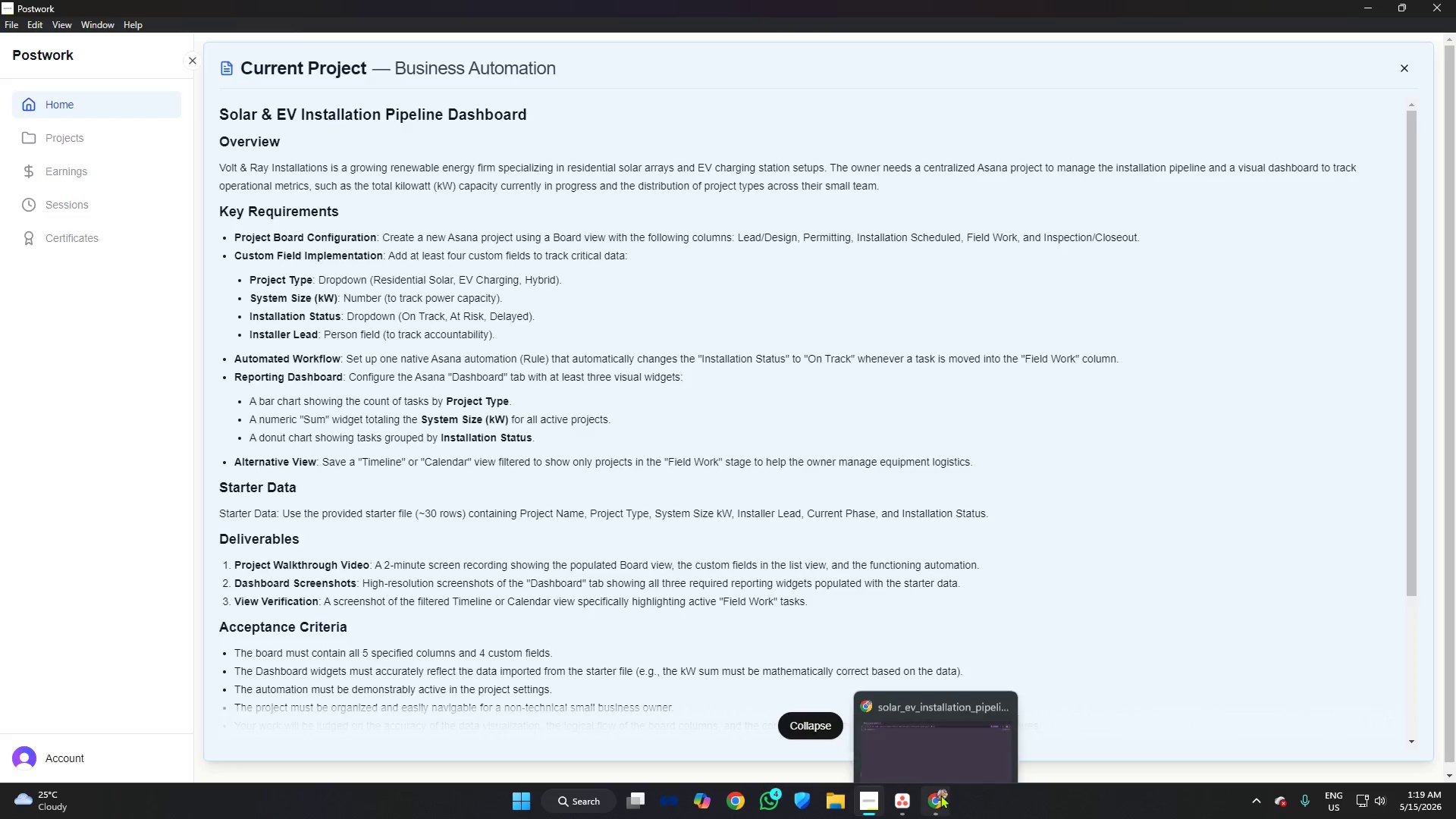 
wait(10.16)
 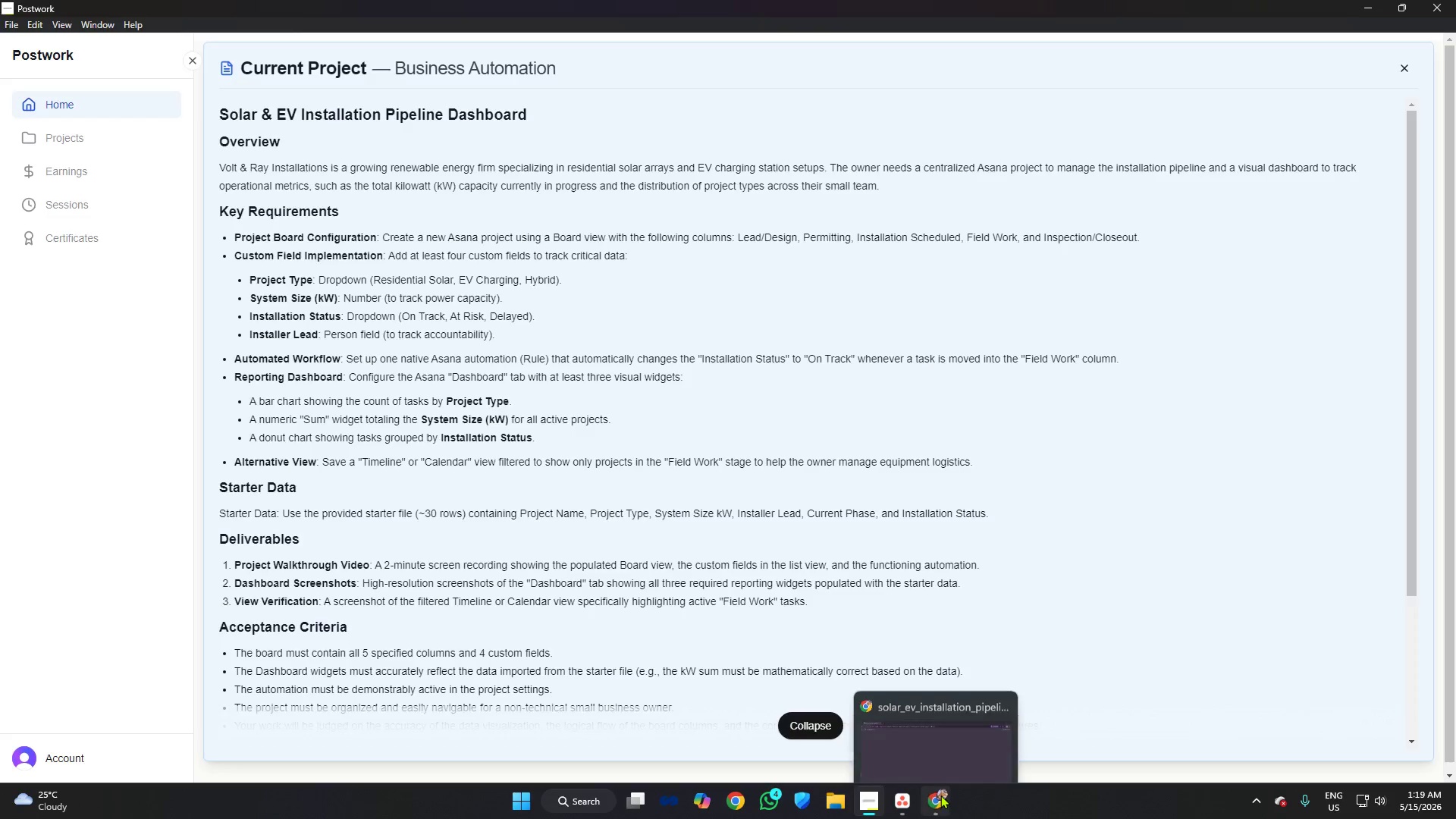 
left_click([871, 799])